 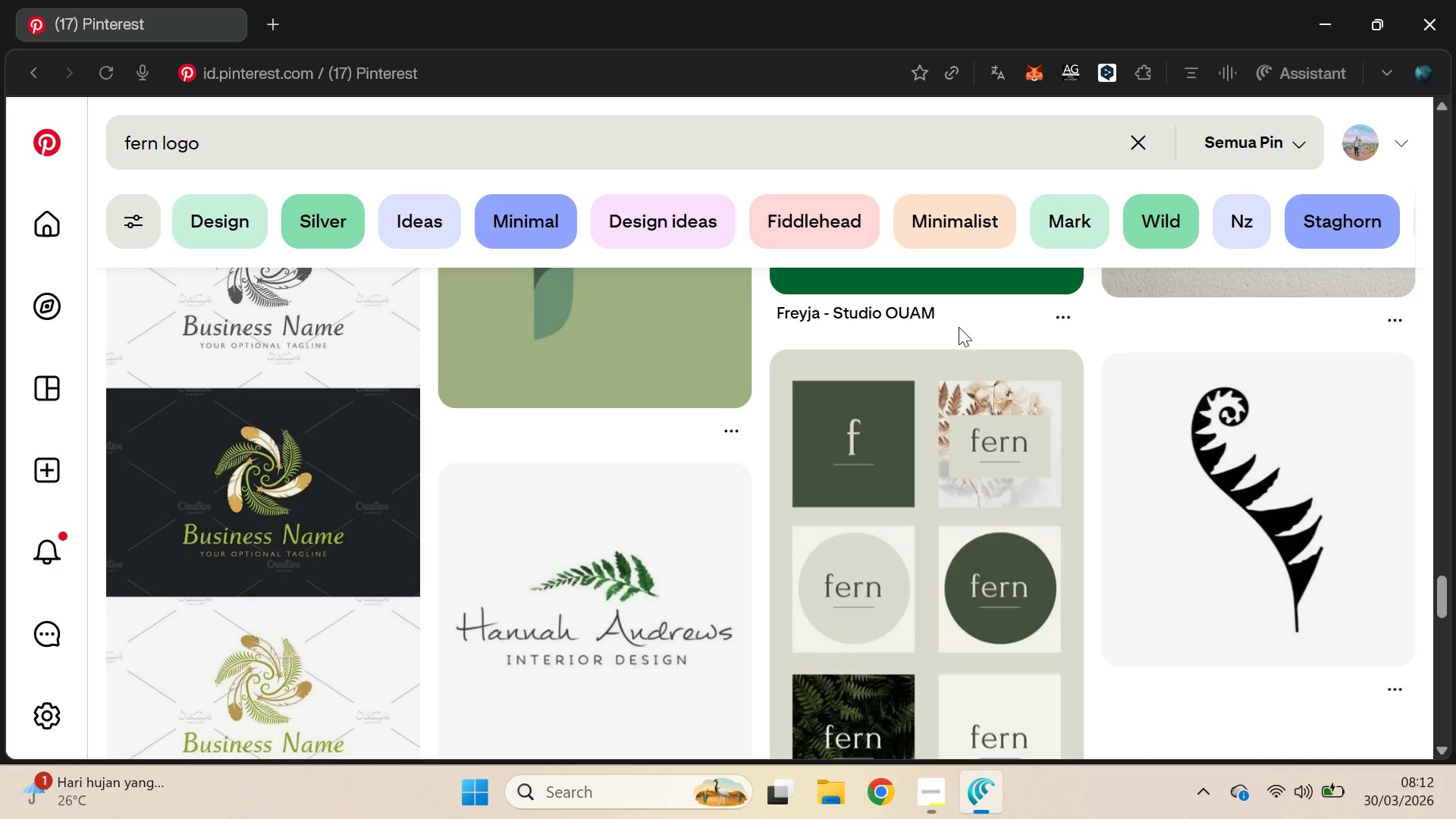 
key(Control+A)
 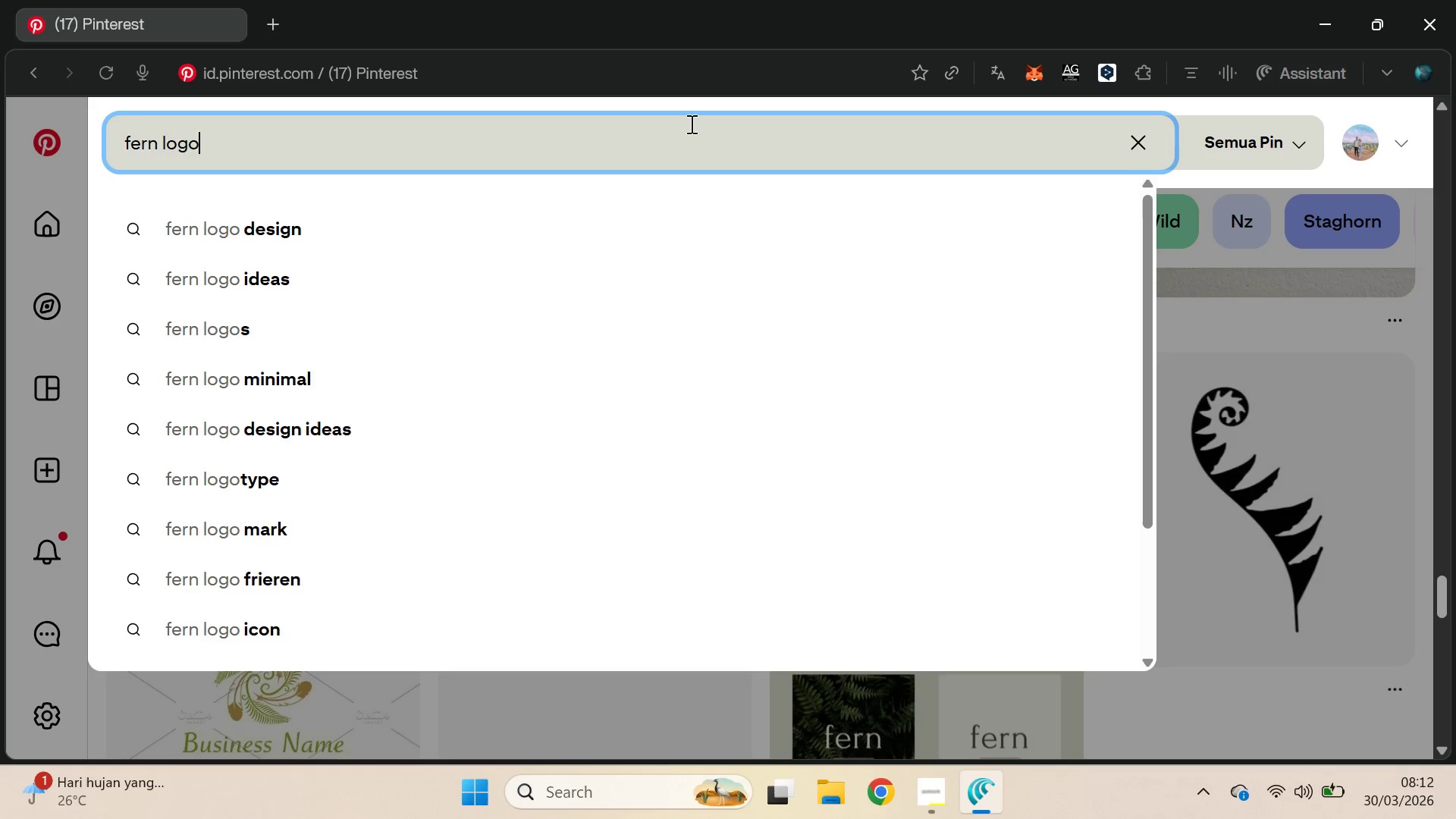 
key(Control+V)
 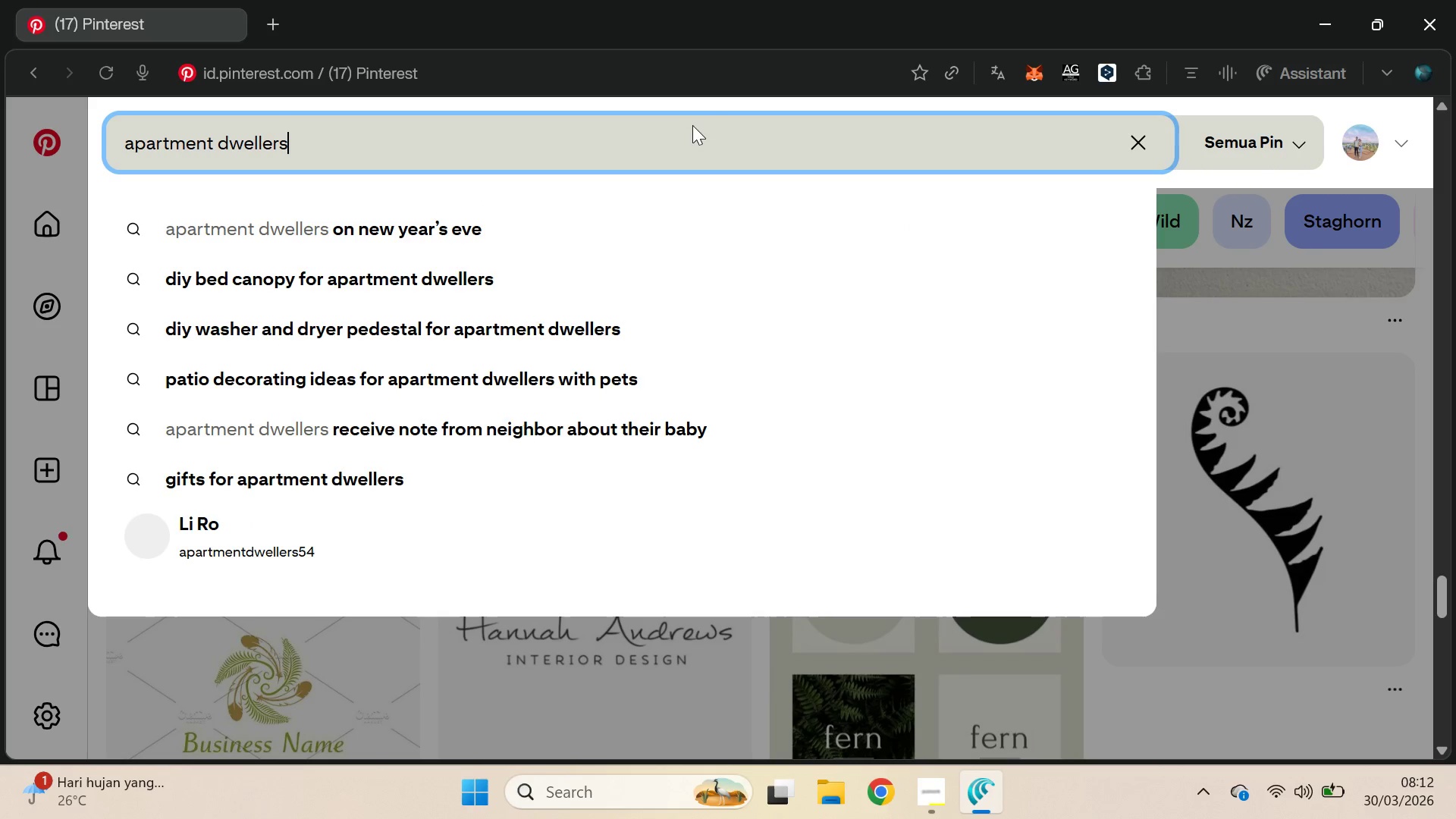 
key(Enter)
 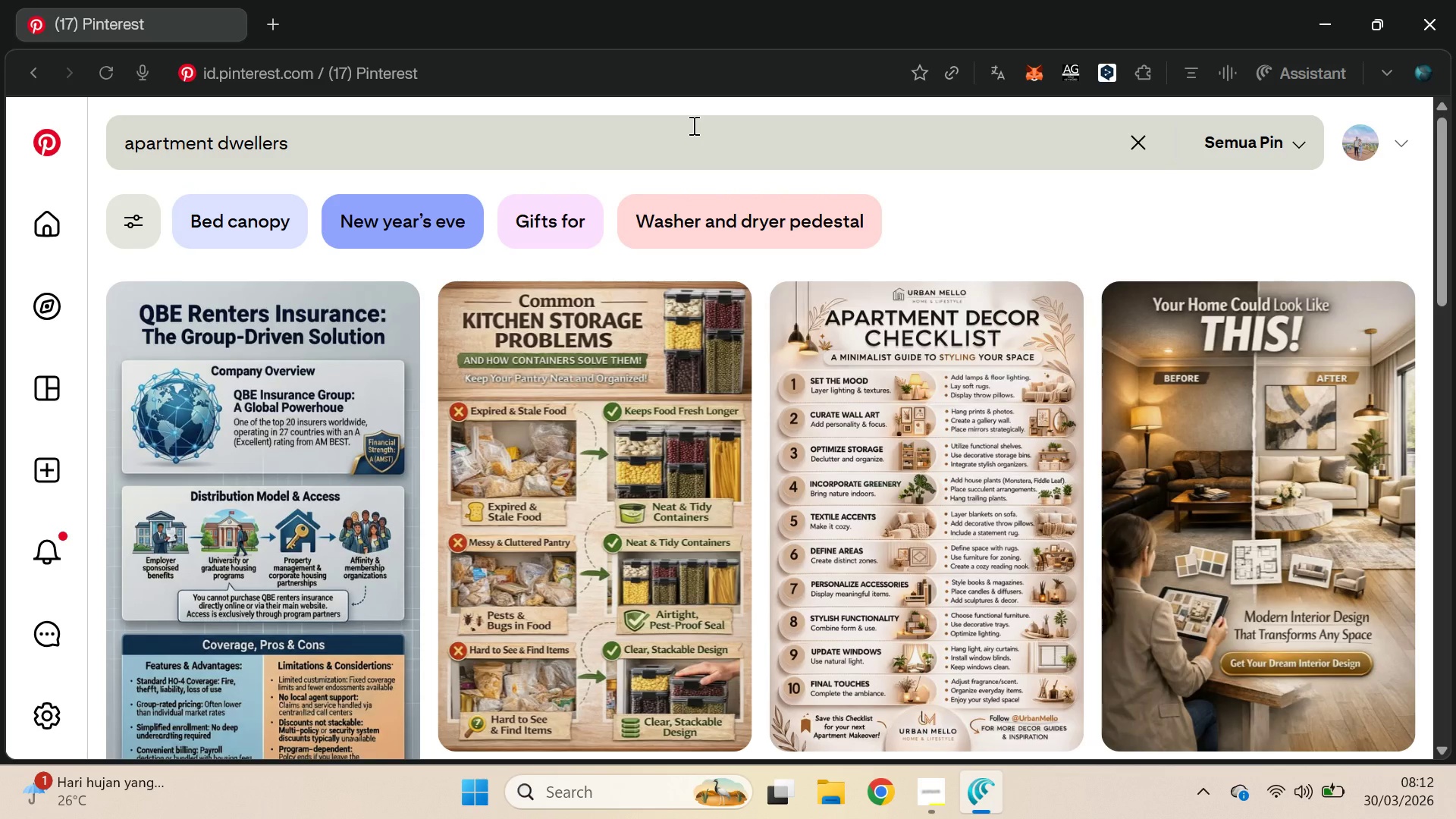 
wait(5.81)
 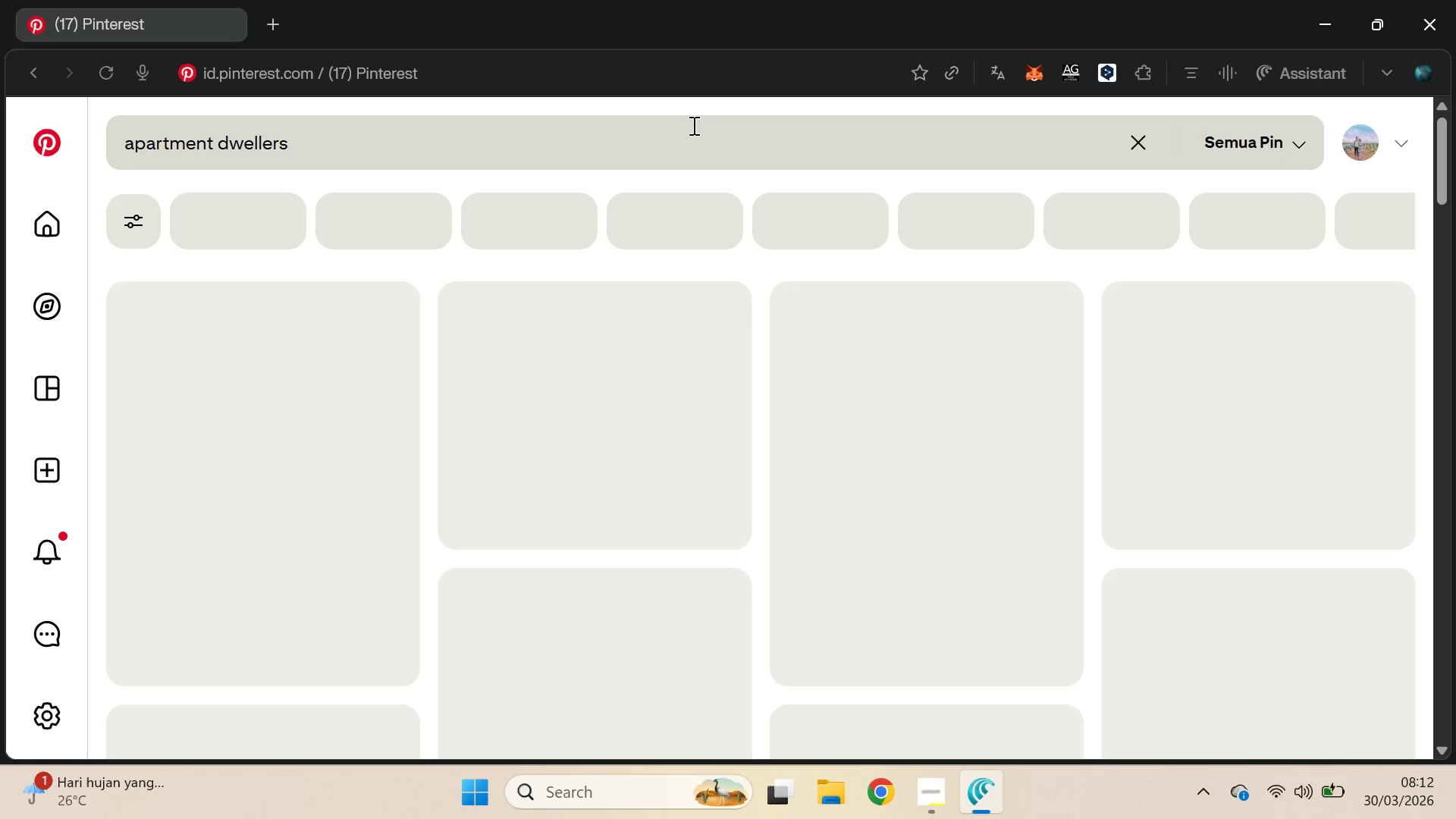 
left_click_drag(start_coordinate=[1436, 176], to_coordinate=[1426, 486])
 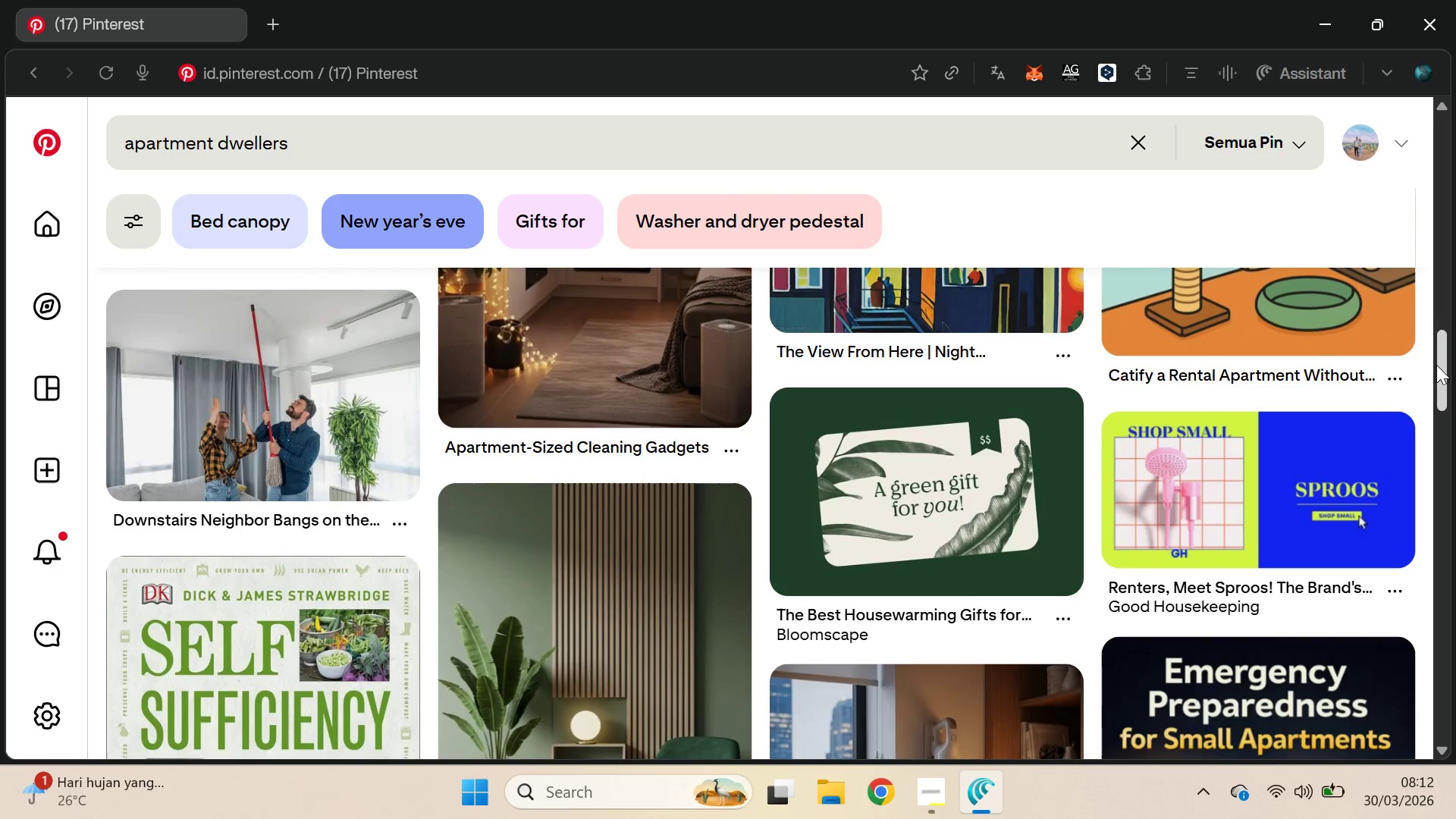 
left_click_drag(start_coordinate=[1433, 361], to_coordinate=[1407, 566])
 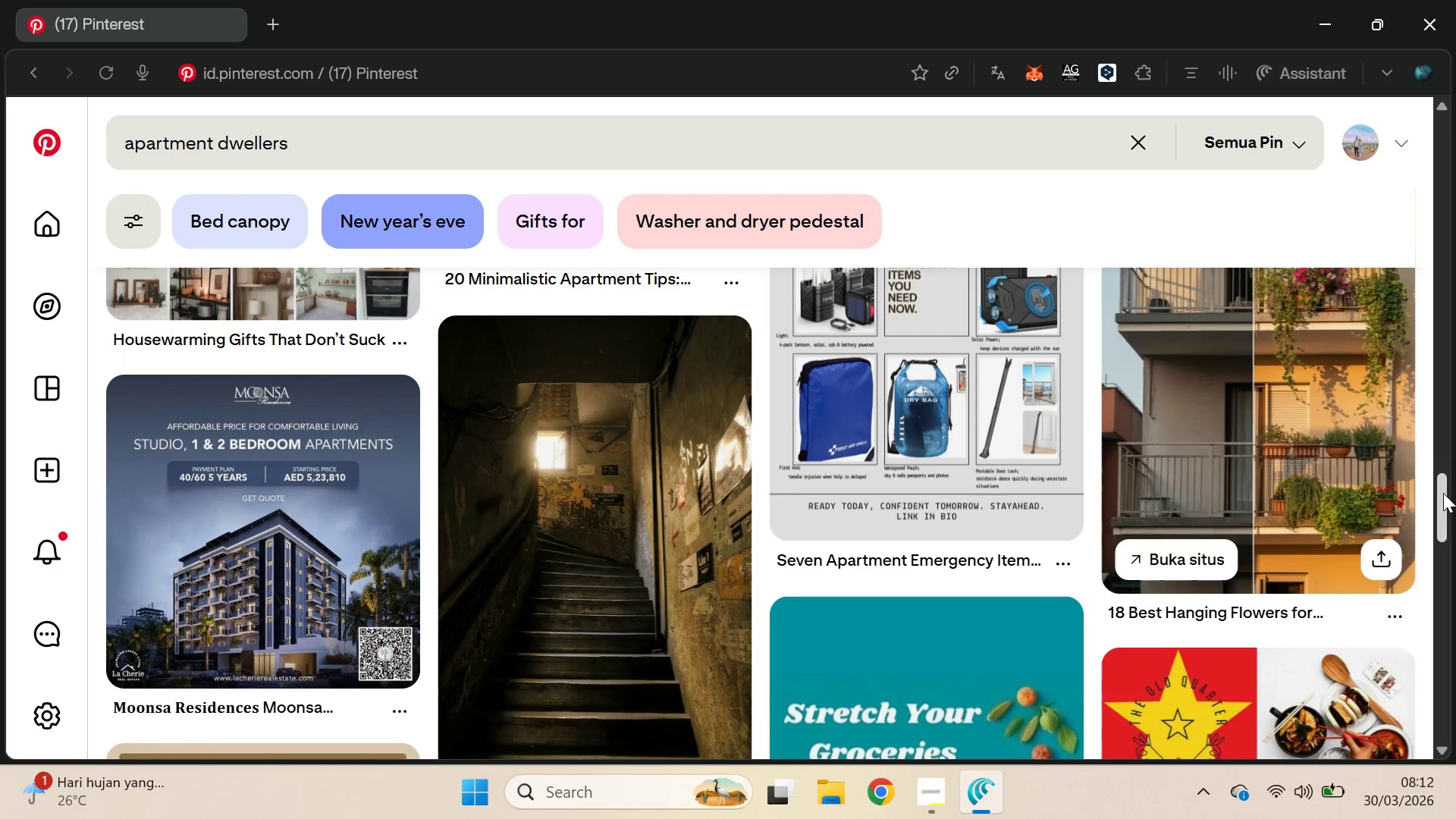 
left_click_drag(start_coordinate=[1447, 497], to_coordinate=[1432, 472])
 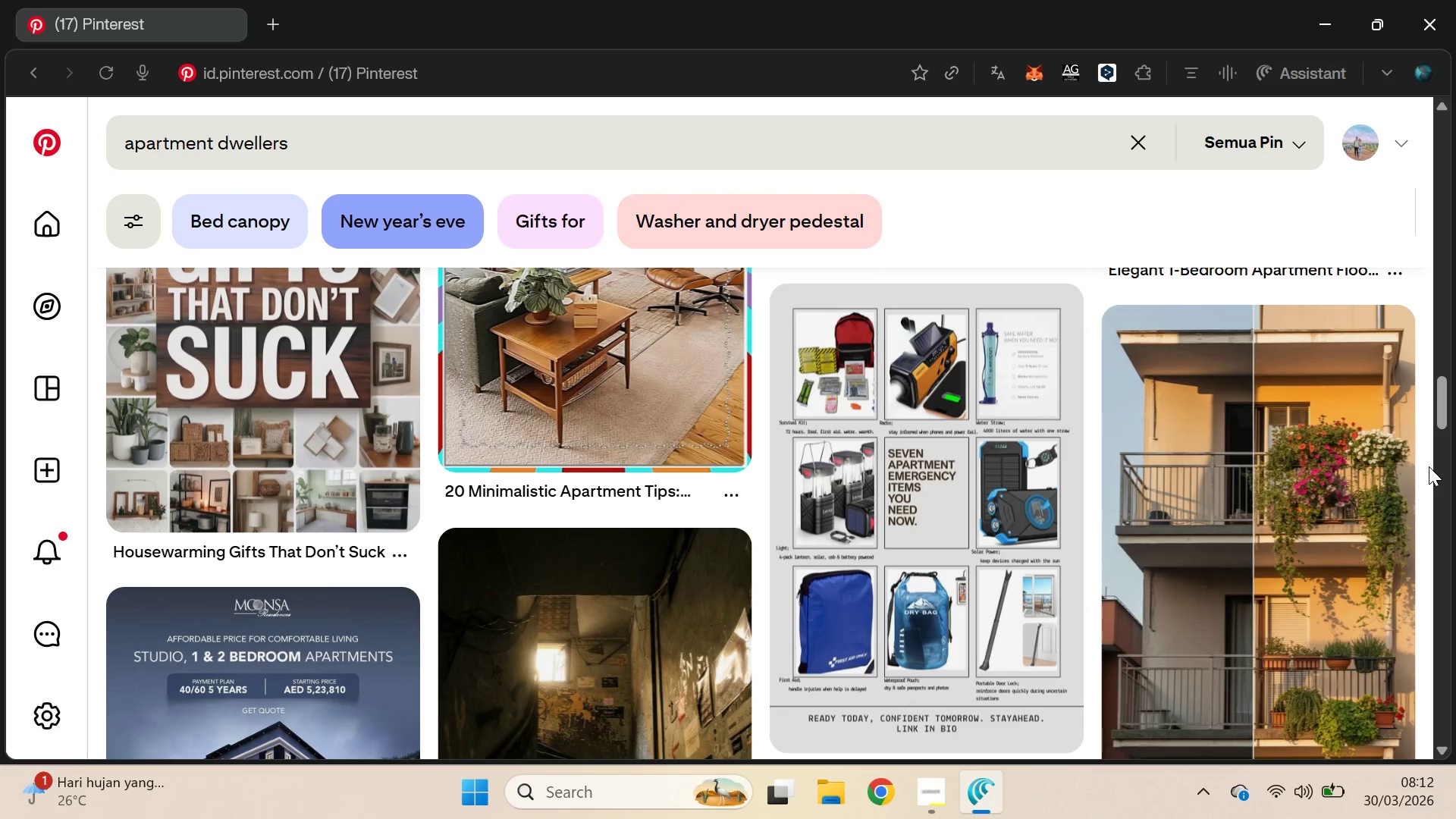 
left_click([1432, 472])
 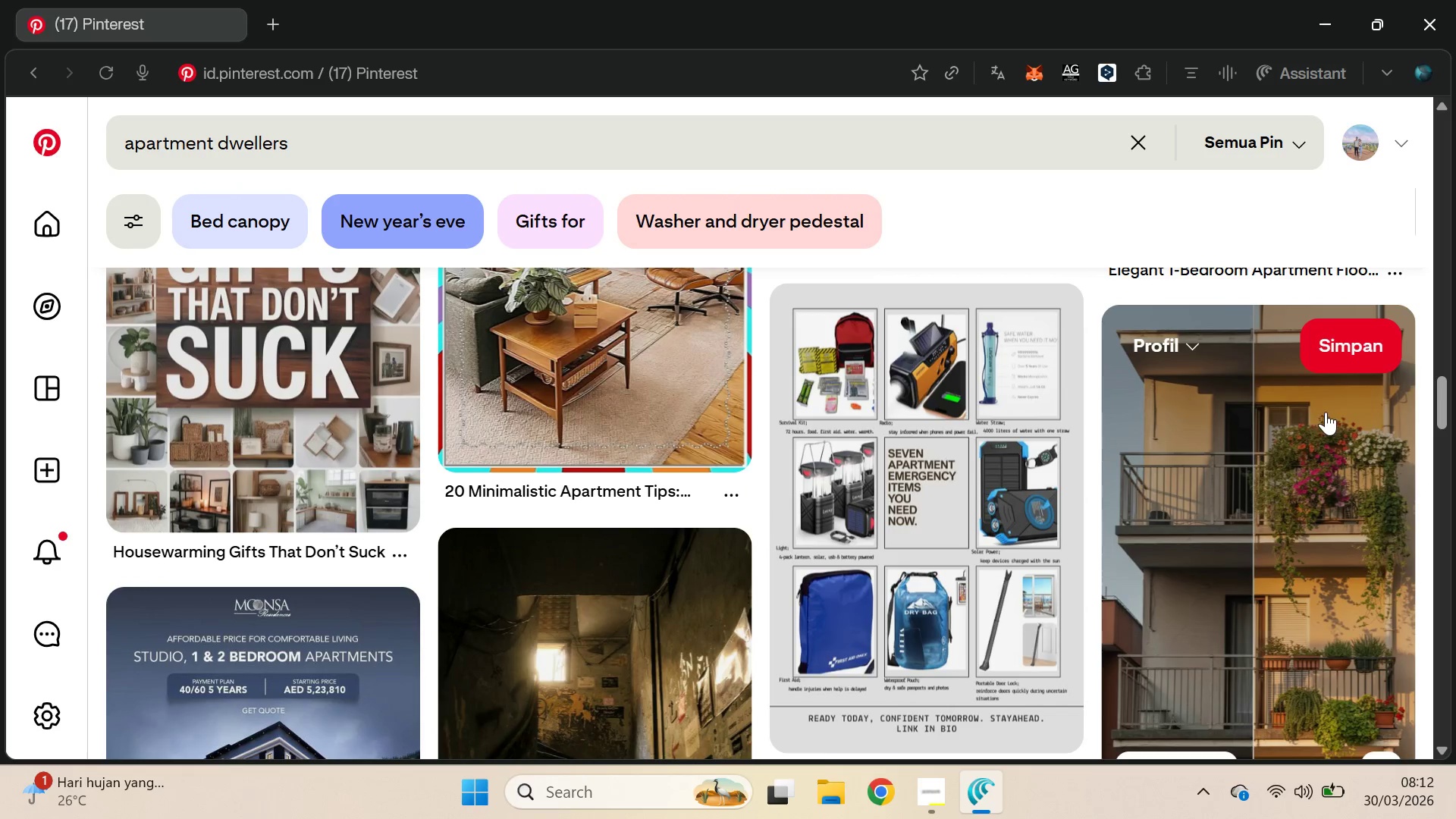 
key(Alt+AltLeft)
 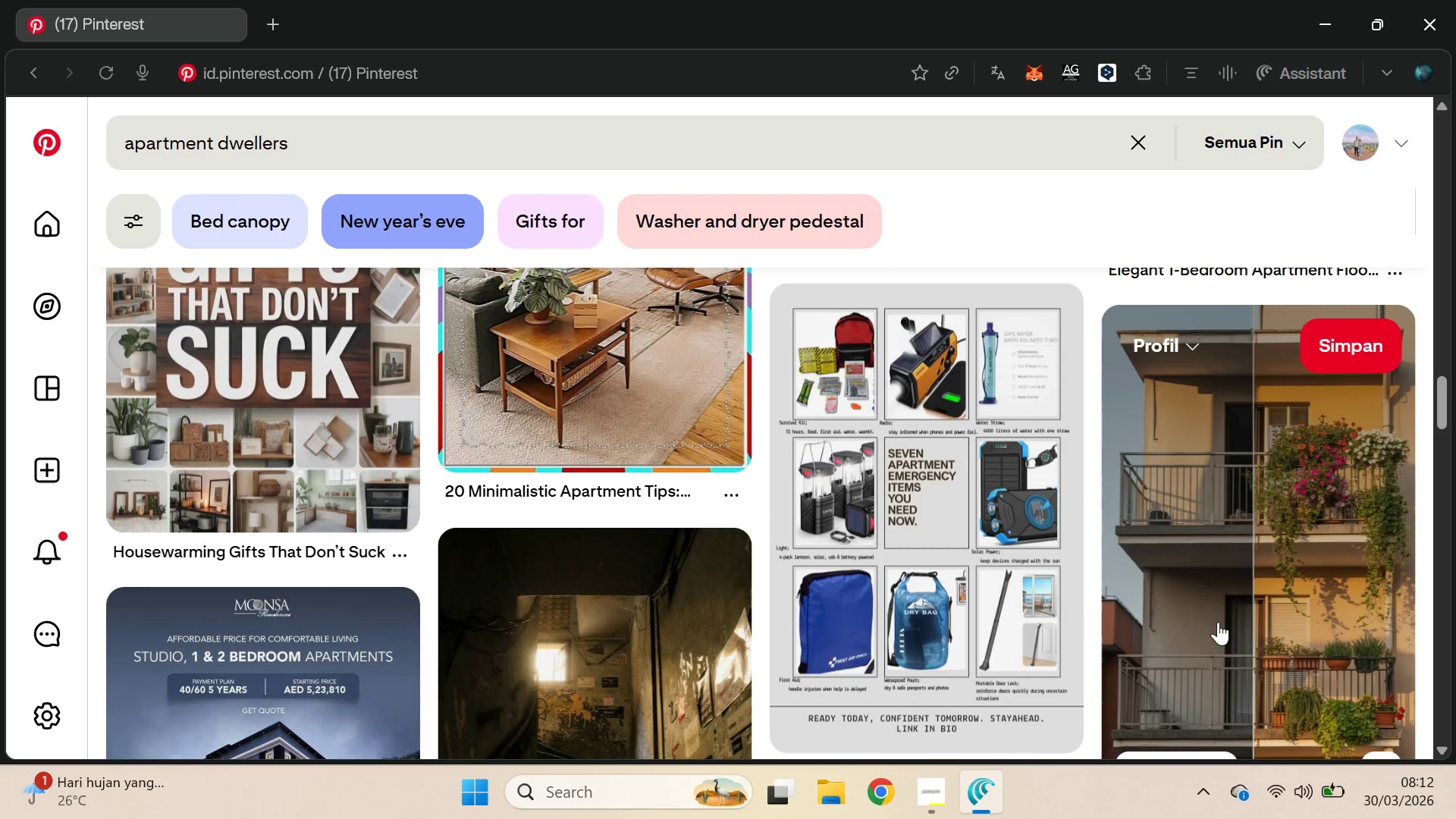 
key(Alt+Tab)